 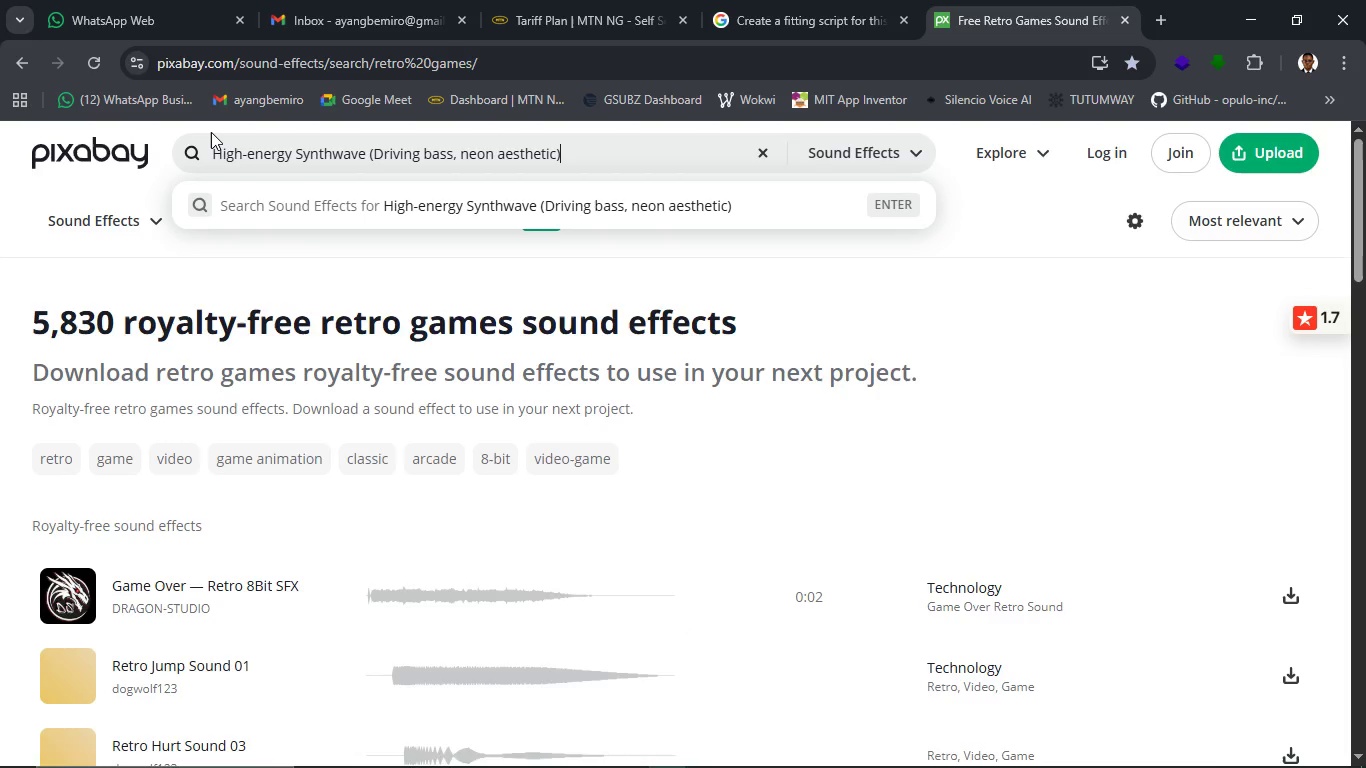 
key(Enter)
 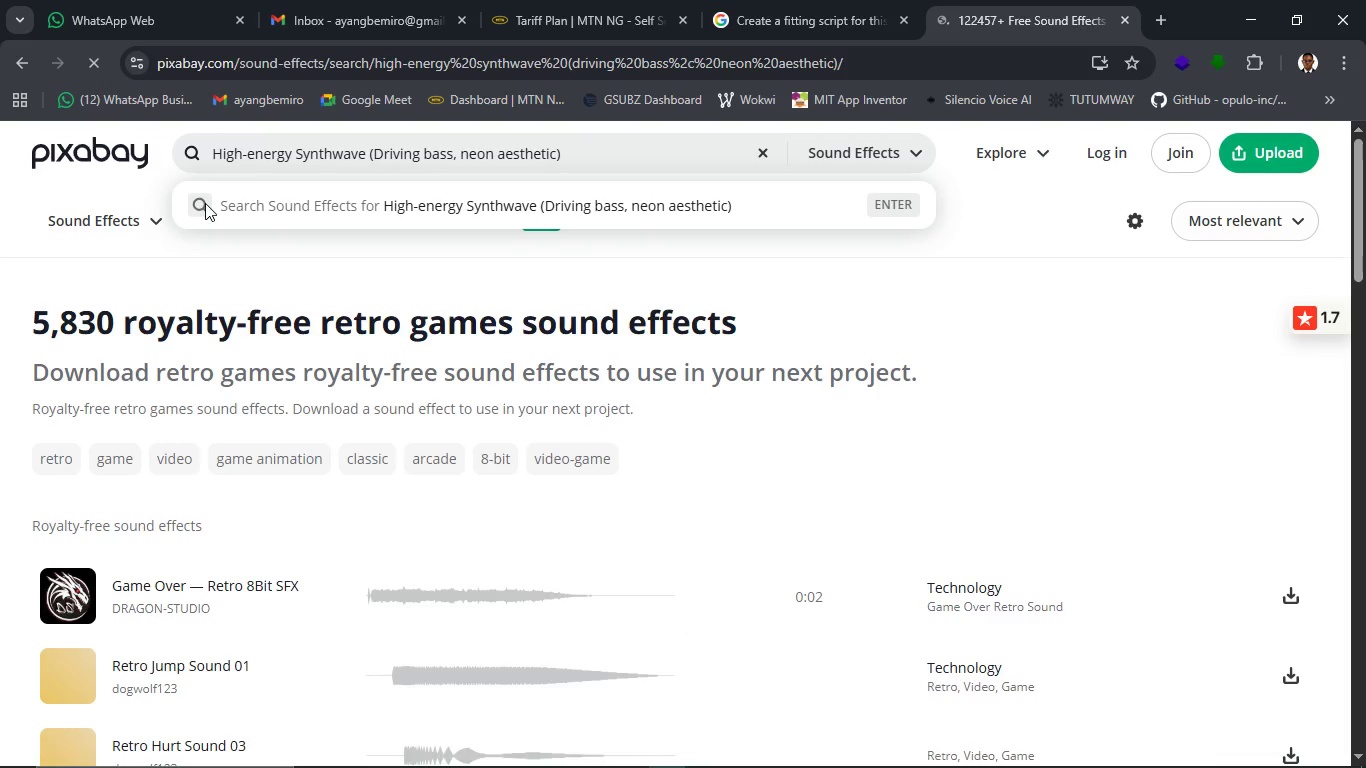 
wait(6.94)
 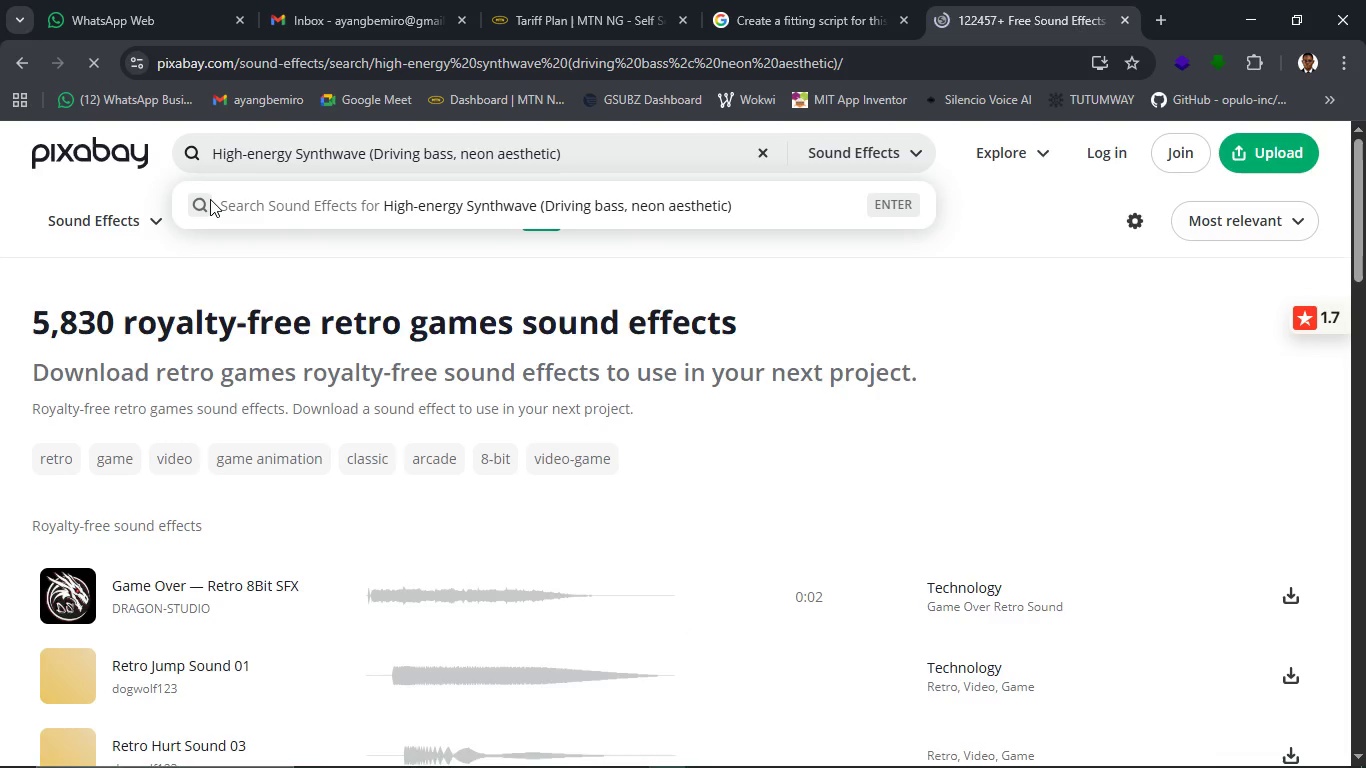 
mouse_move([459, 748])
 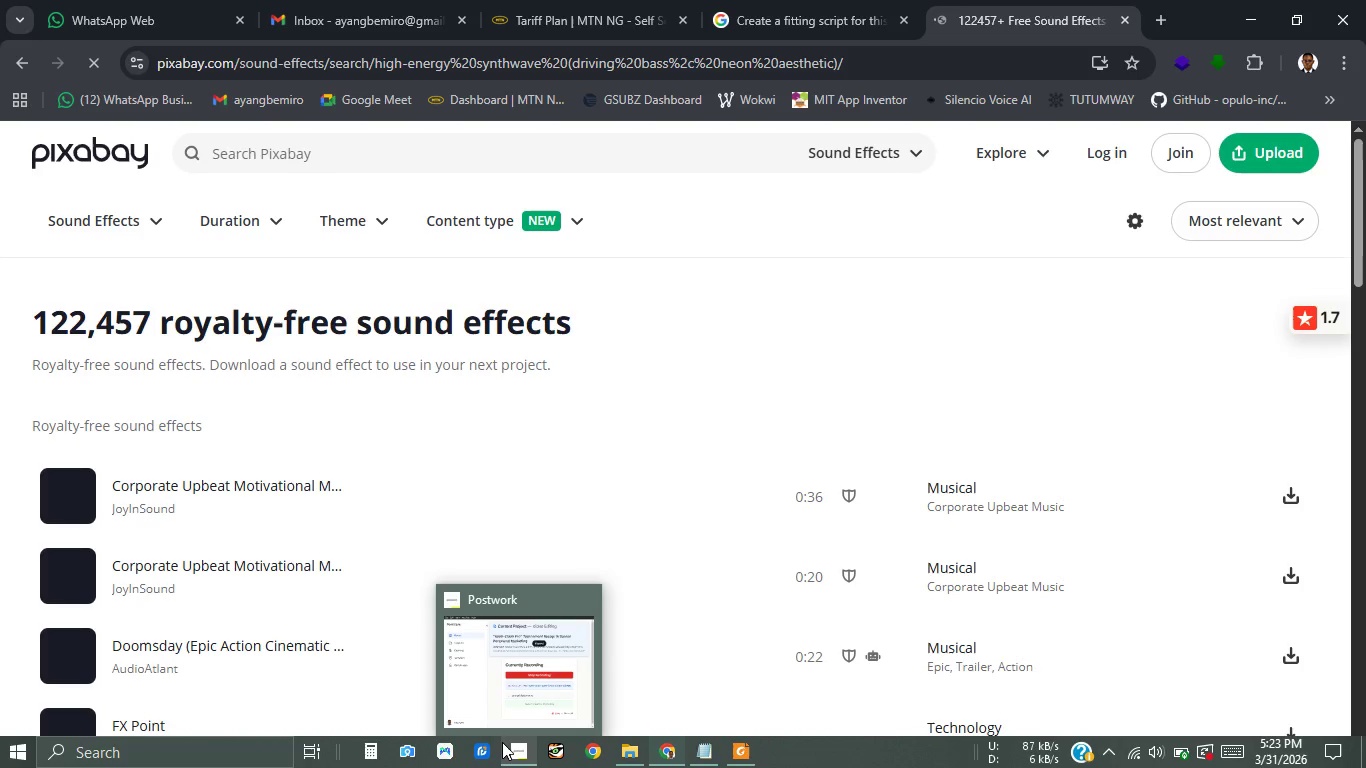 
left_click([502, 742])